 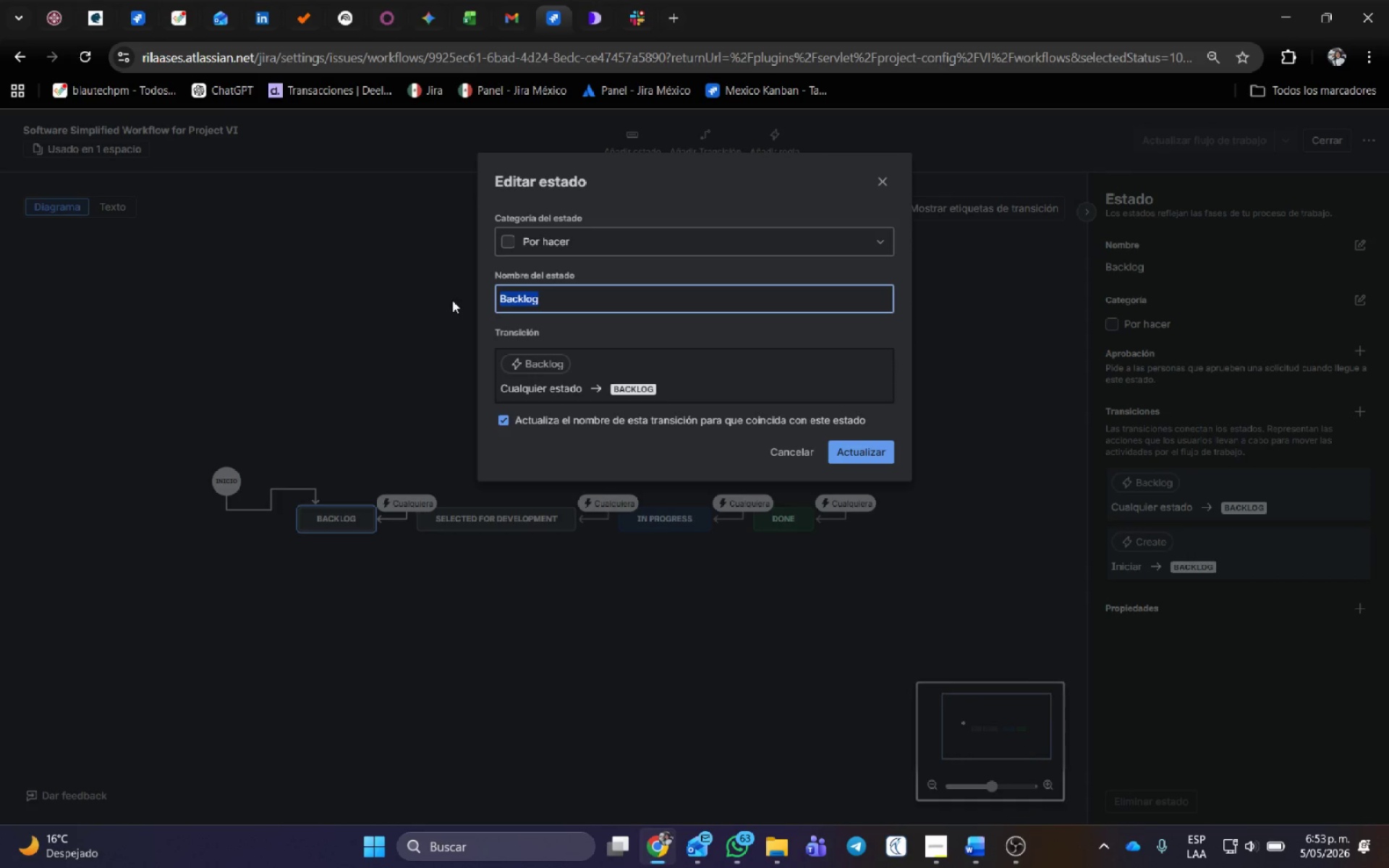 
key(Control+V)
 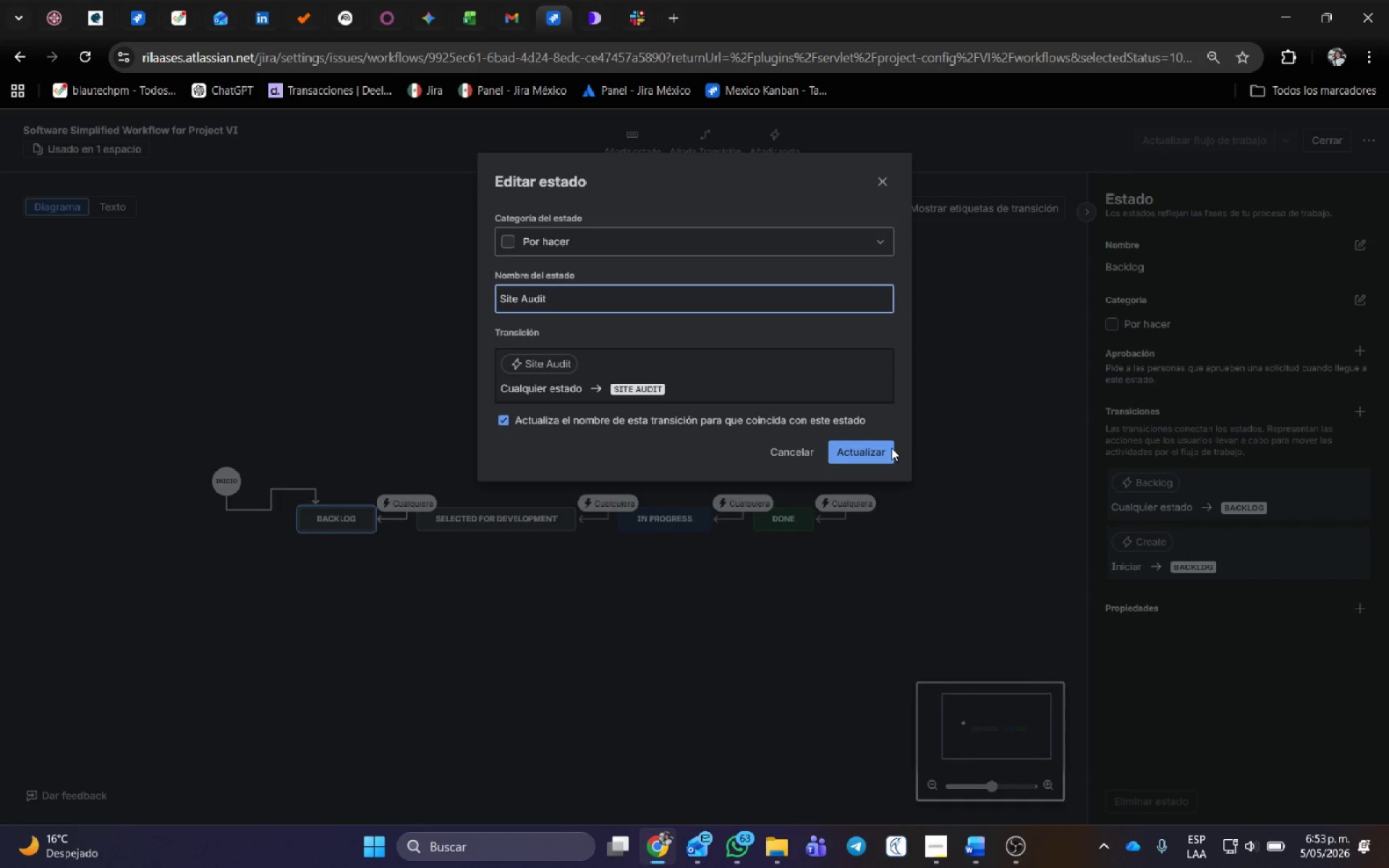 
left_click([886, 446])
 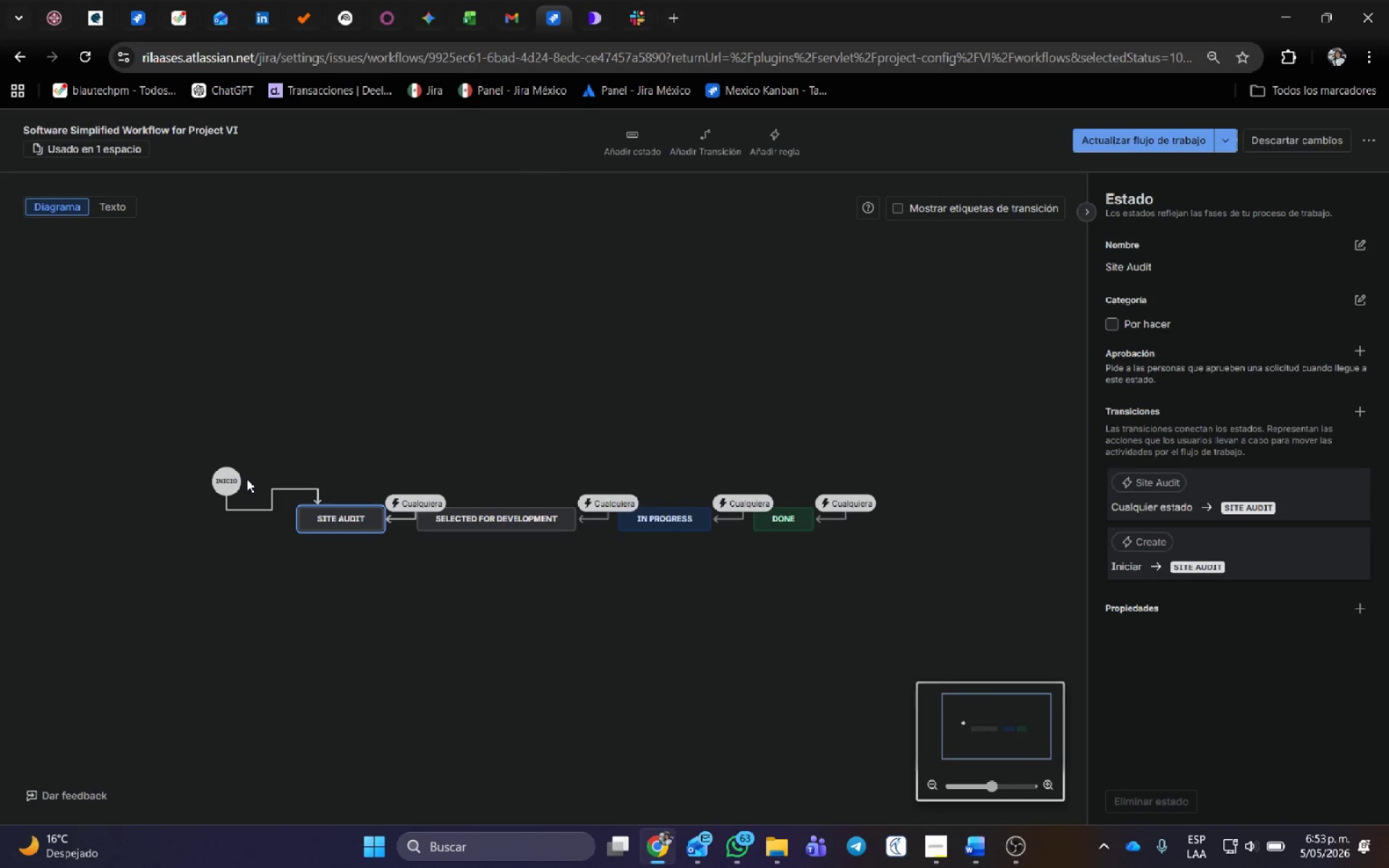 
left_click_drag(start_coordinate=[227, 472], to_coordinate=[189, 435])
 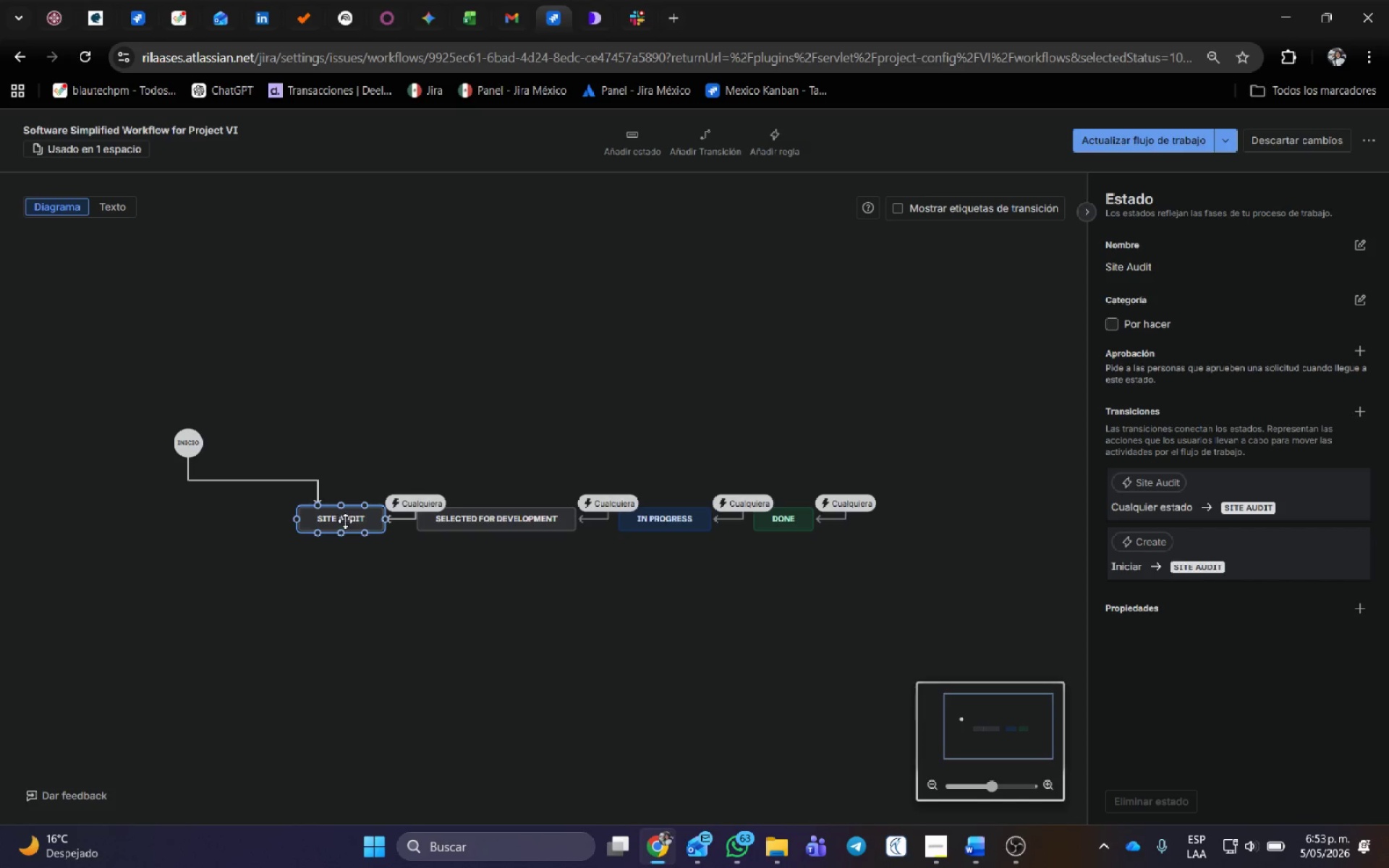 
left_click_drag(start_coordinate=[345, 521], to_coordinate=[279, 516])
 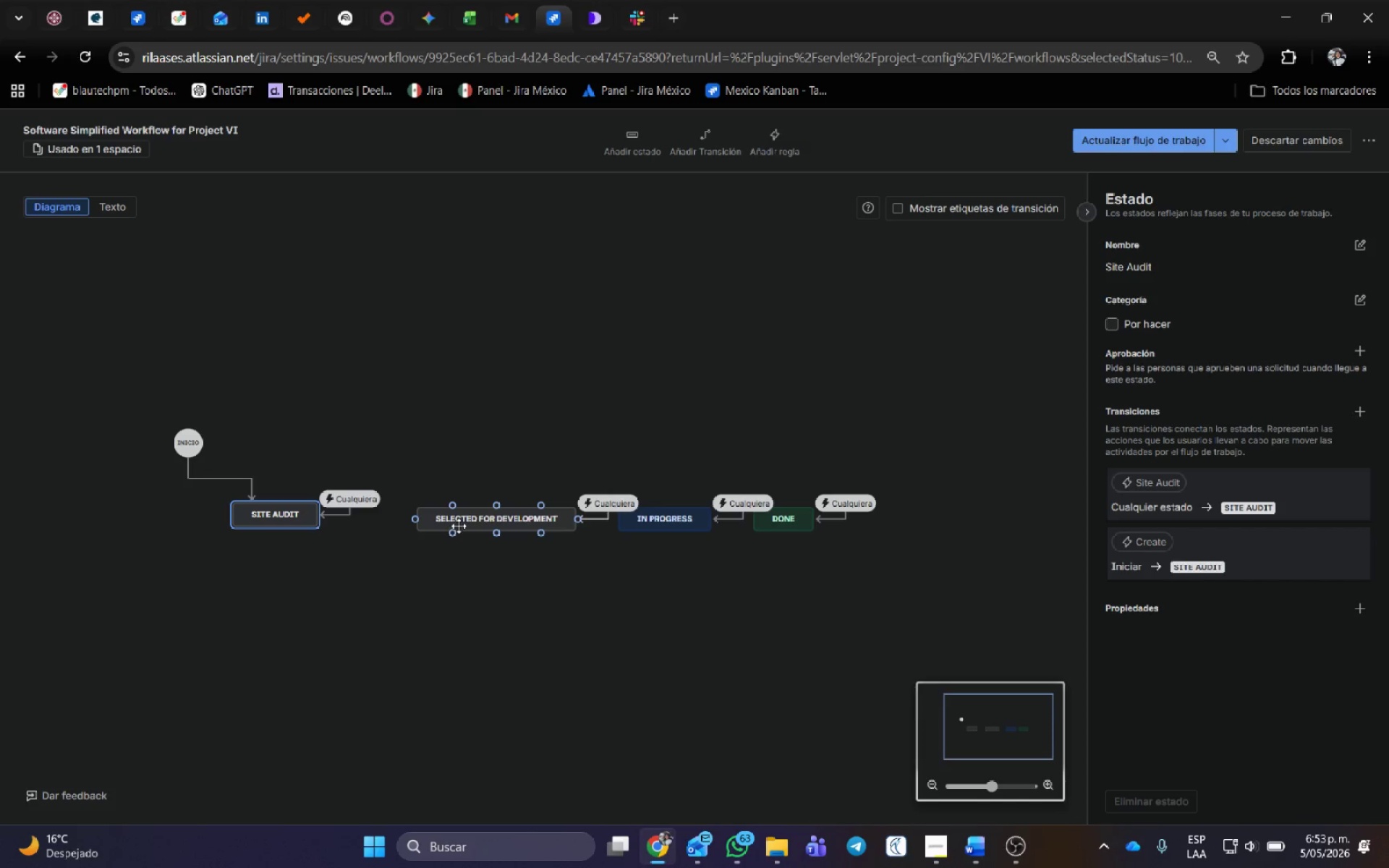 
left_click_drag(start_coordinate=[460, 524], to_coordinate=[424, 522])
 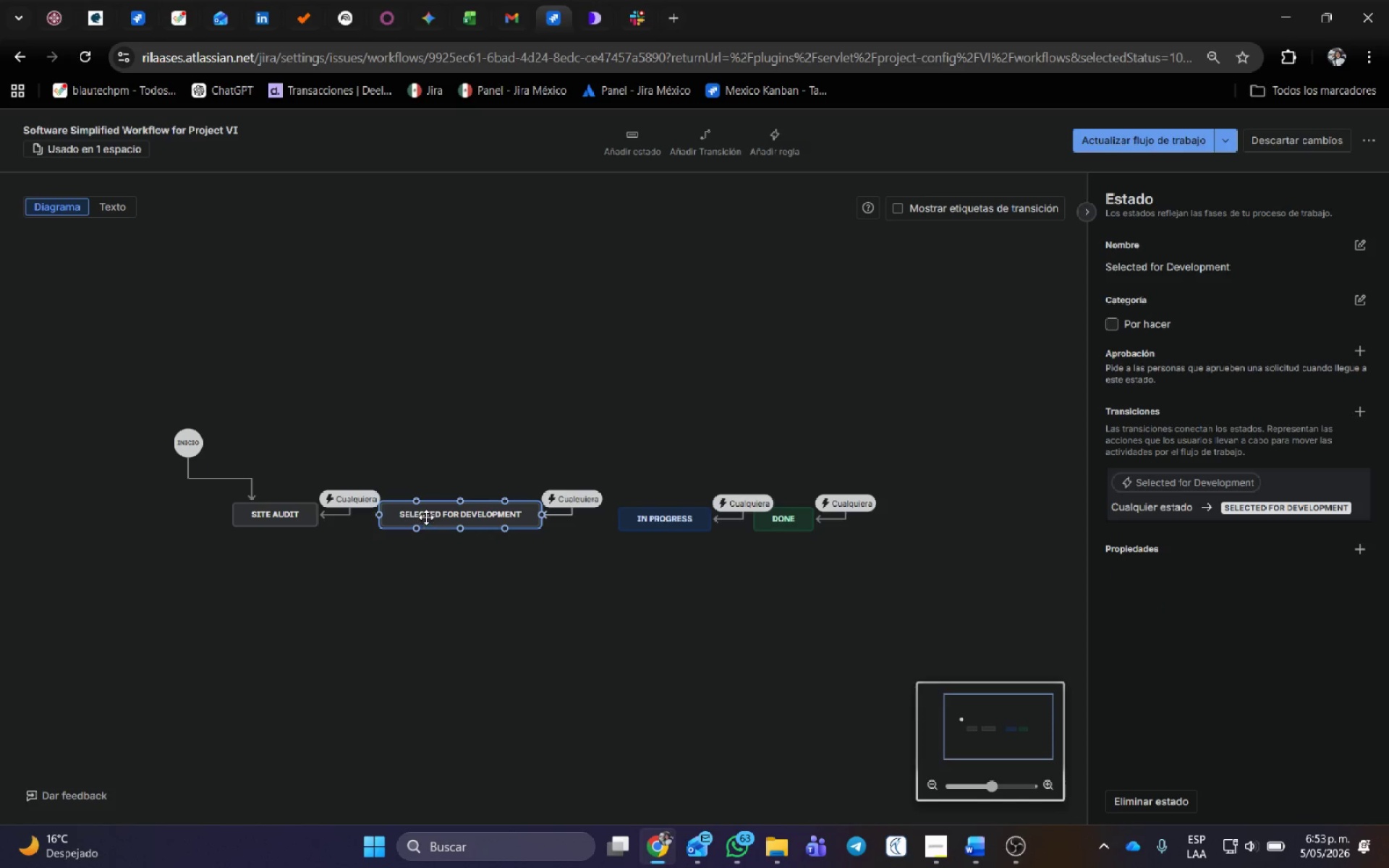 
left_click([426, 517])
 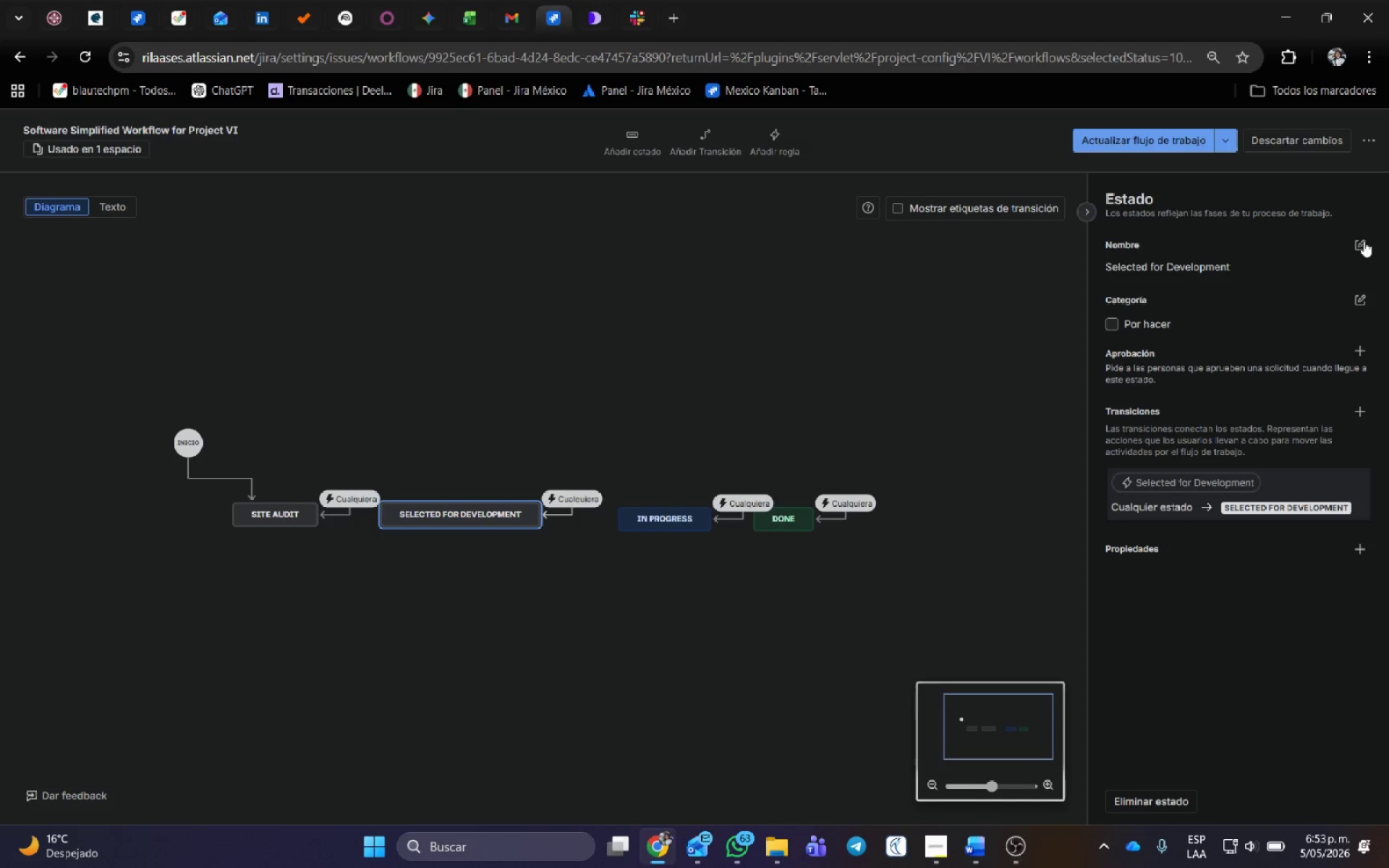 
left_click([1359, 238])
 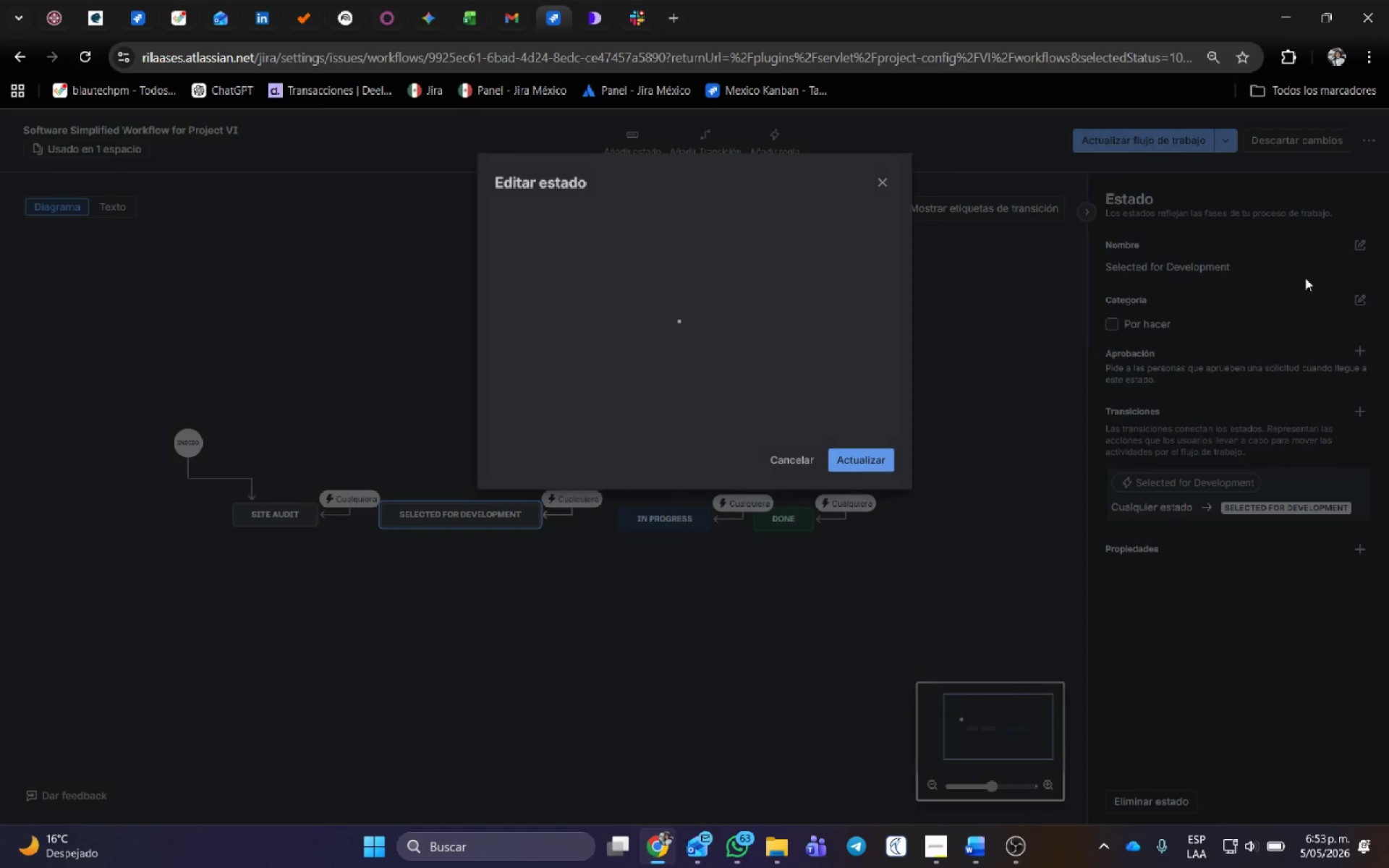 
key(Alt+AltLeft)
 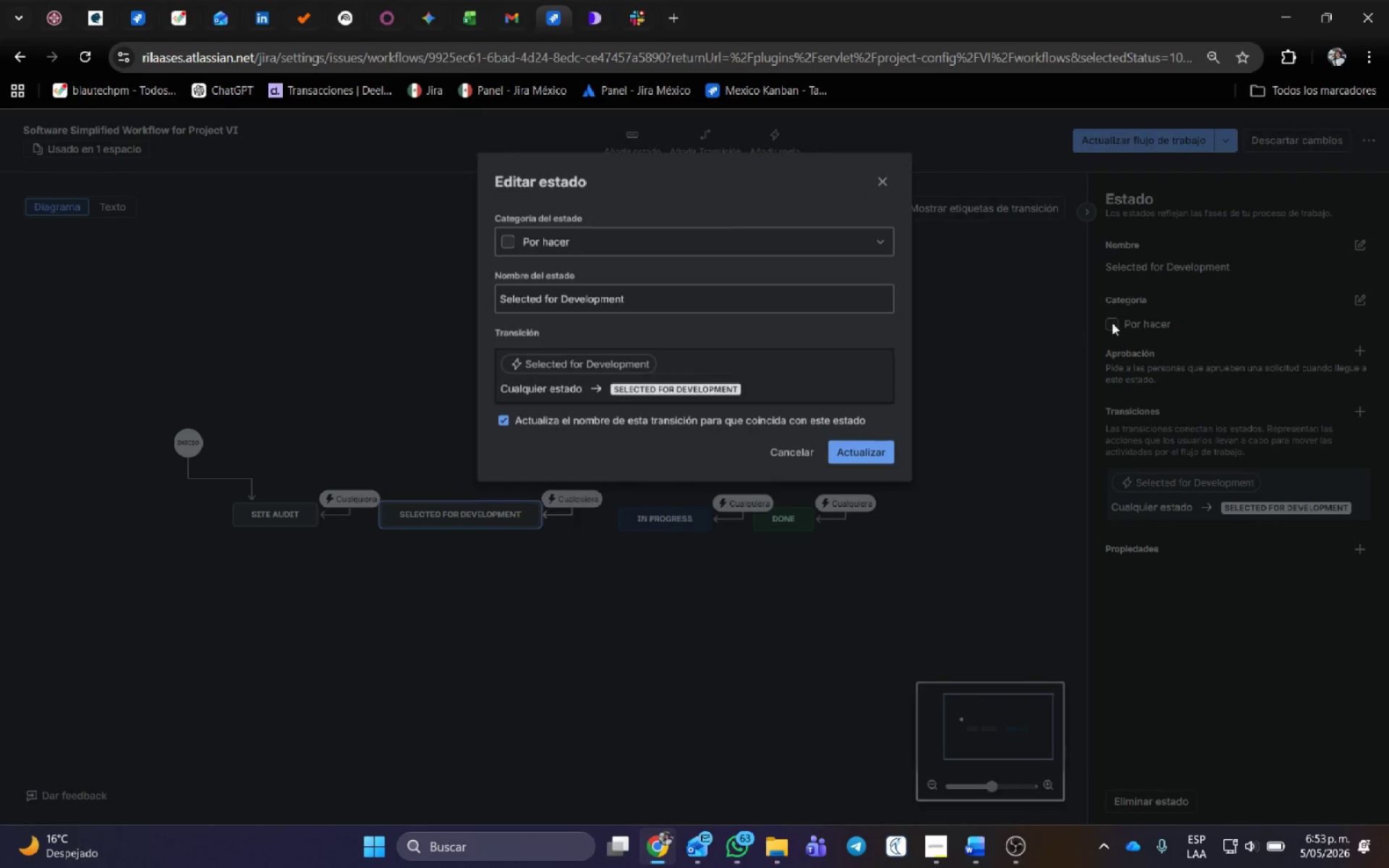 
key(Alt+Tab)